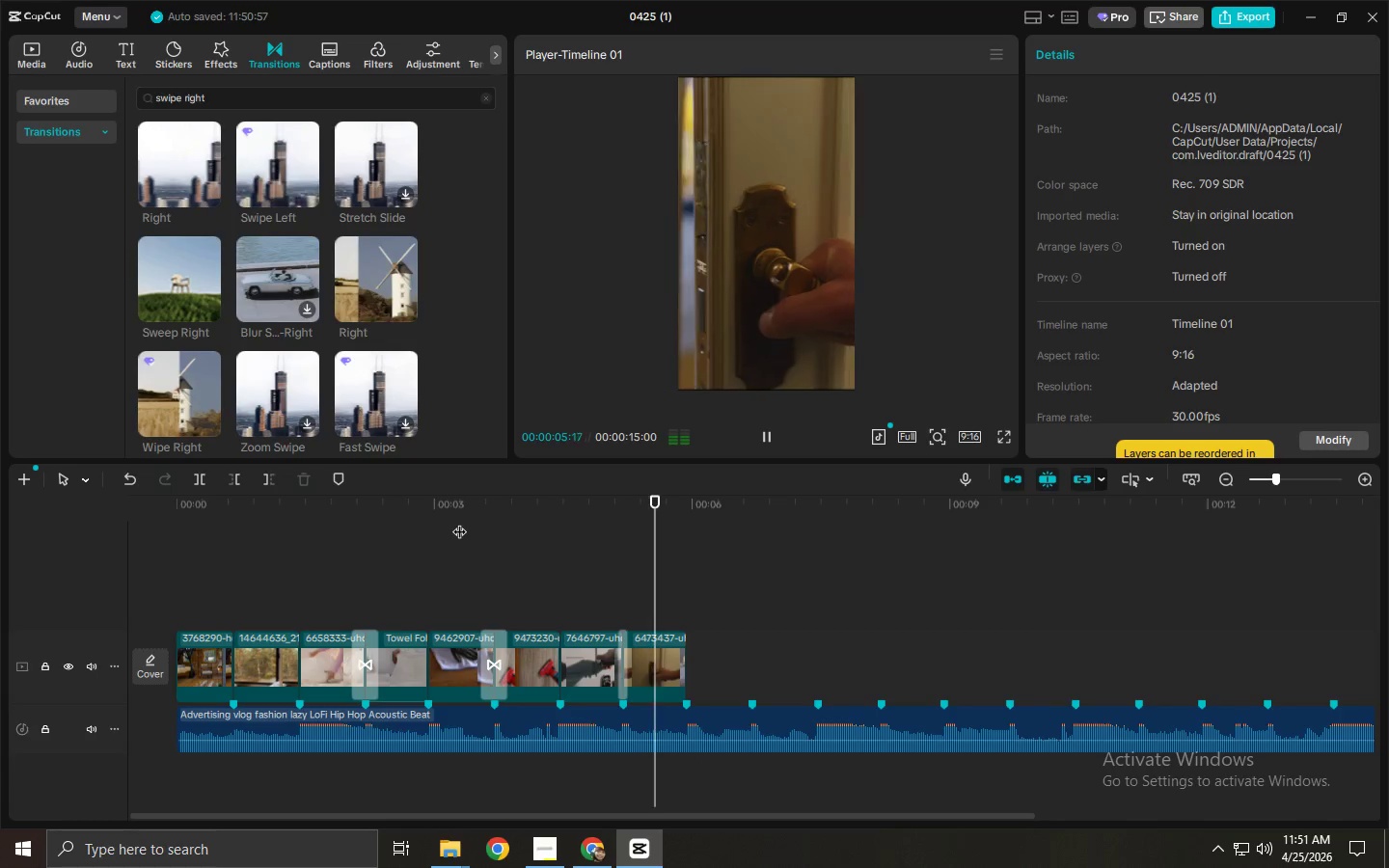 
key(Space)
 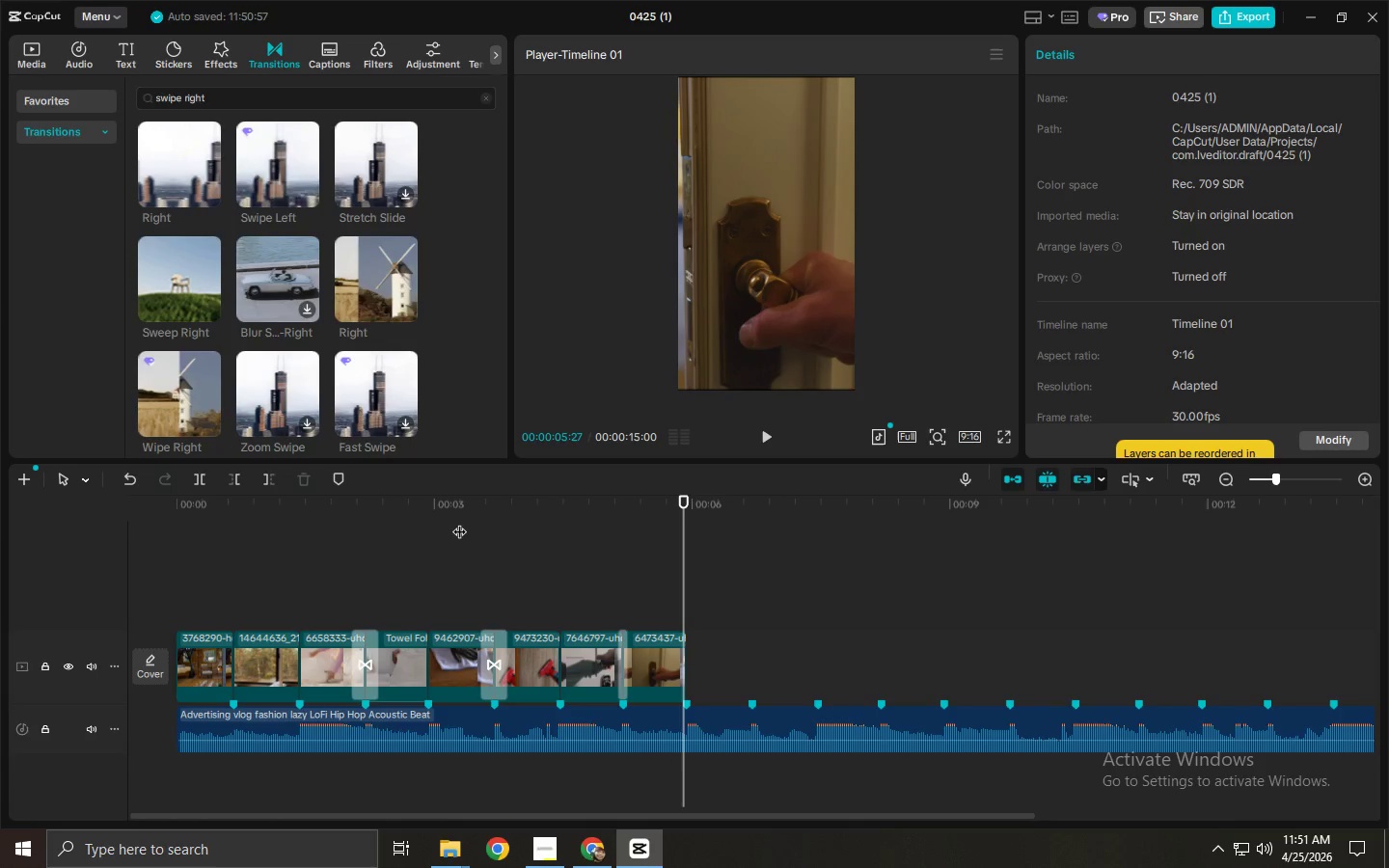 
key(Alt+AltLeft)
 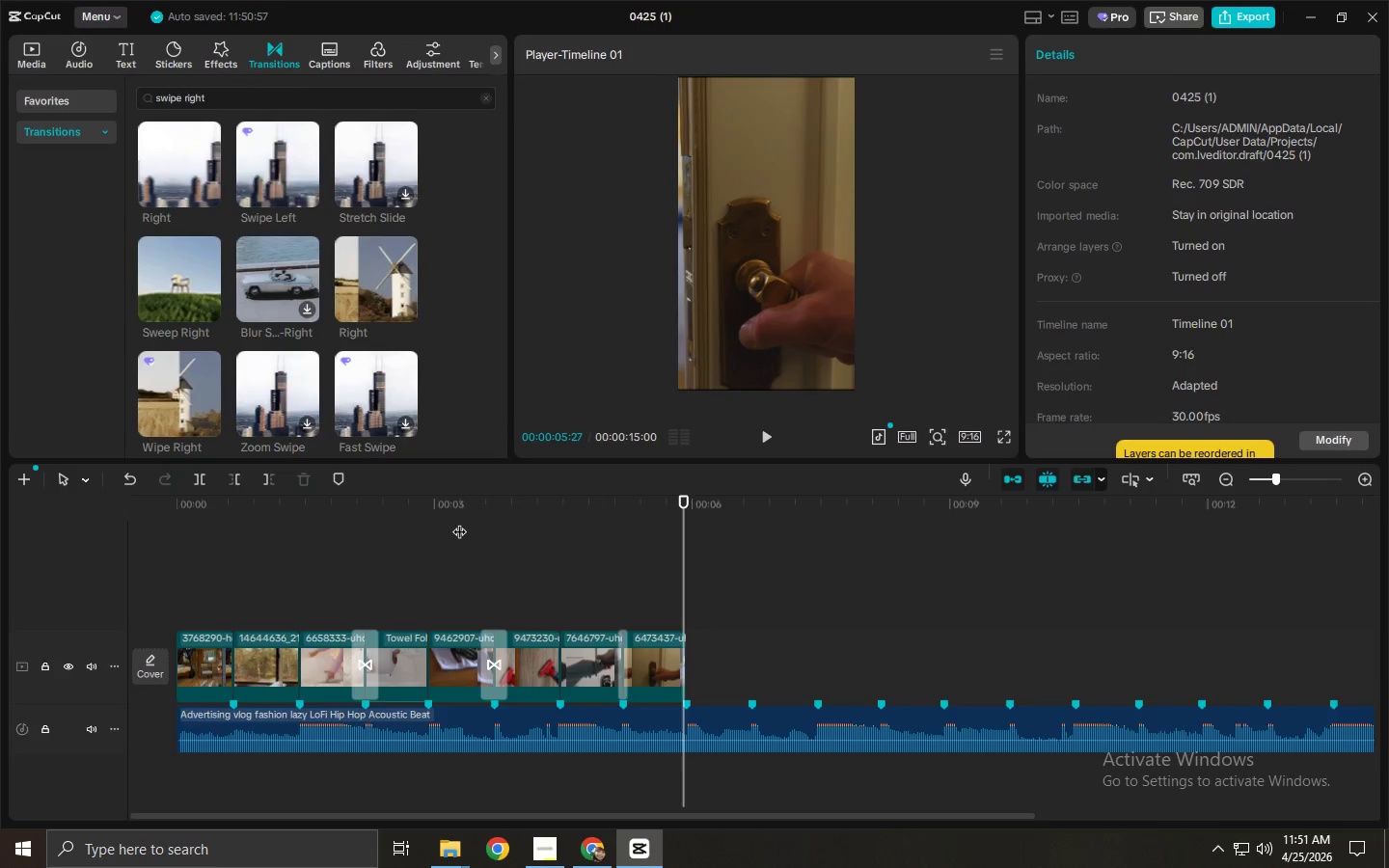 
key(Alt+Tab)